 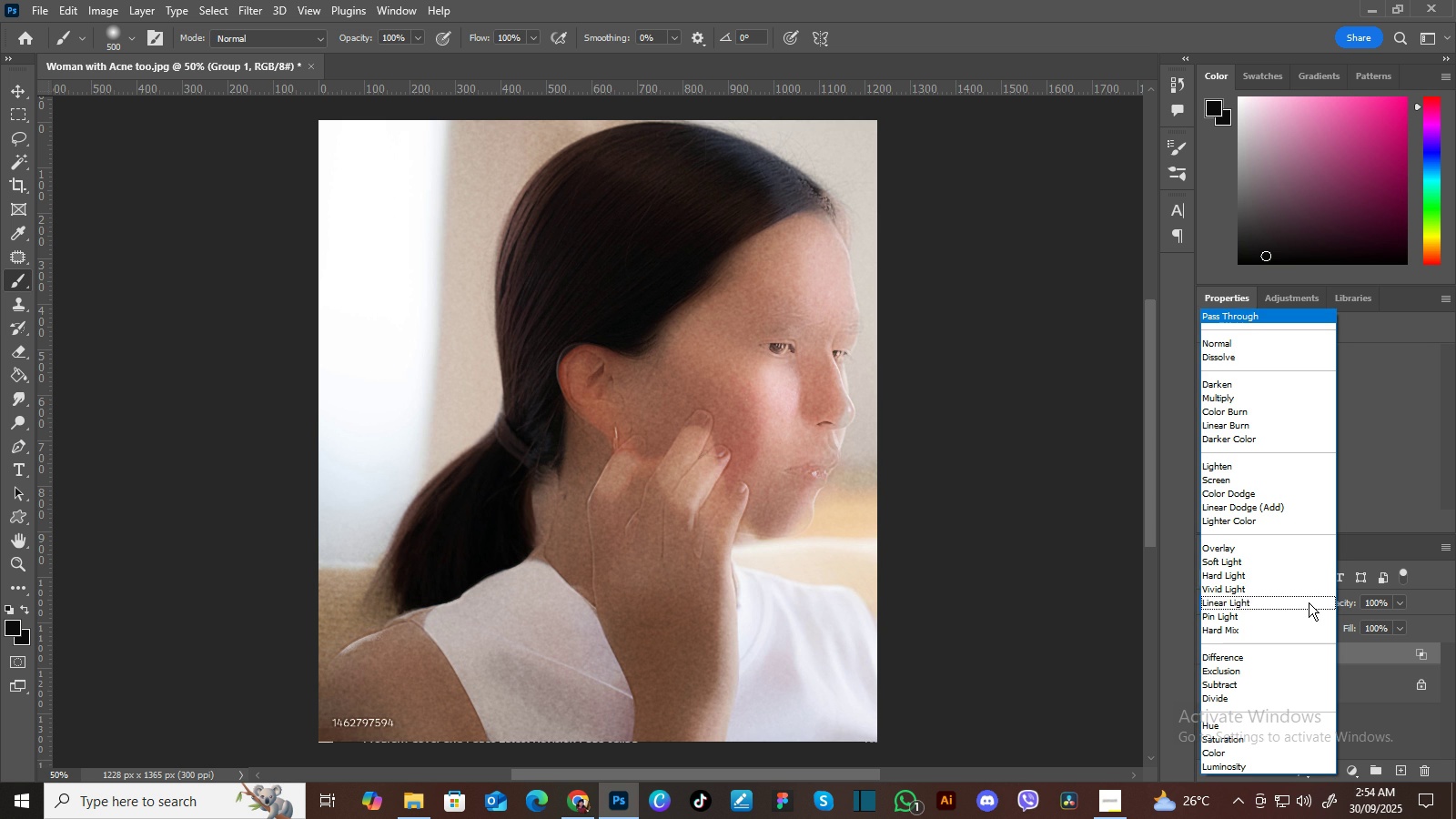 
left_click([1289, 602])
 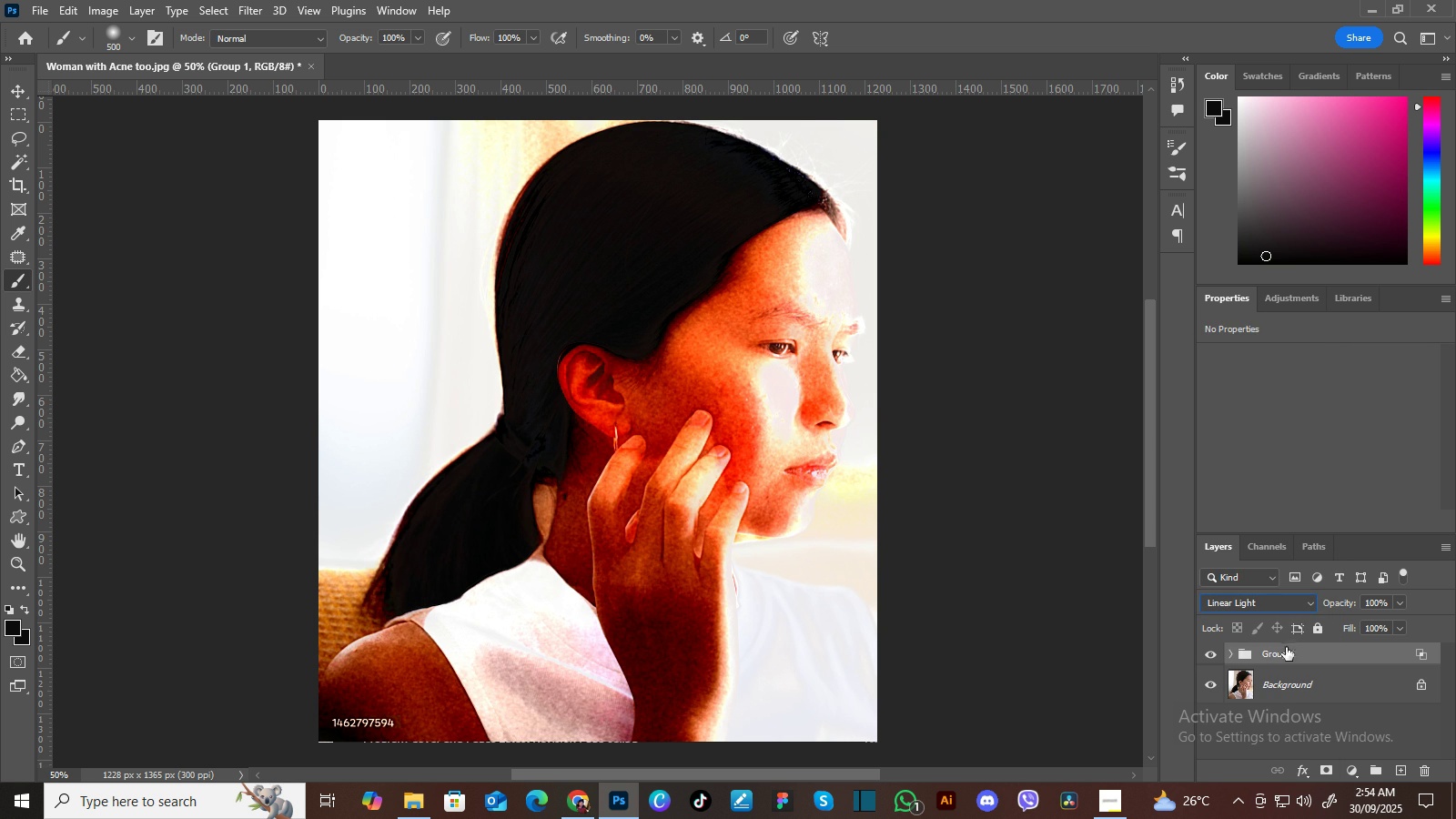 
mouse_move([1263, 639])
 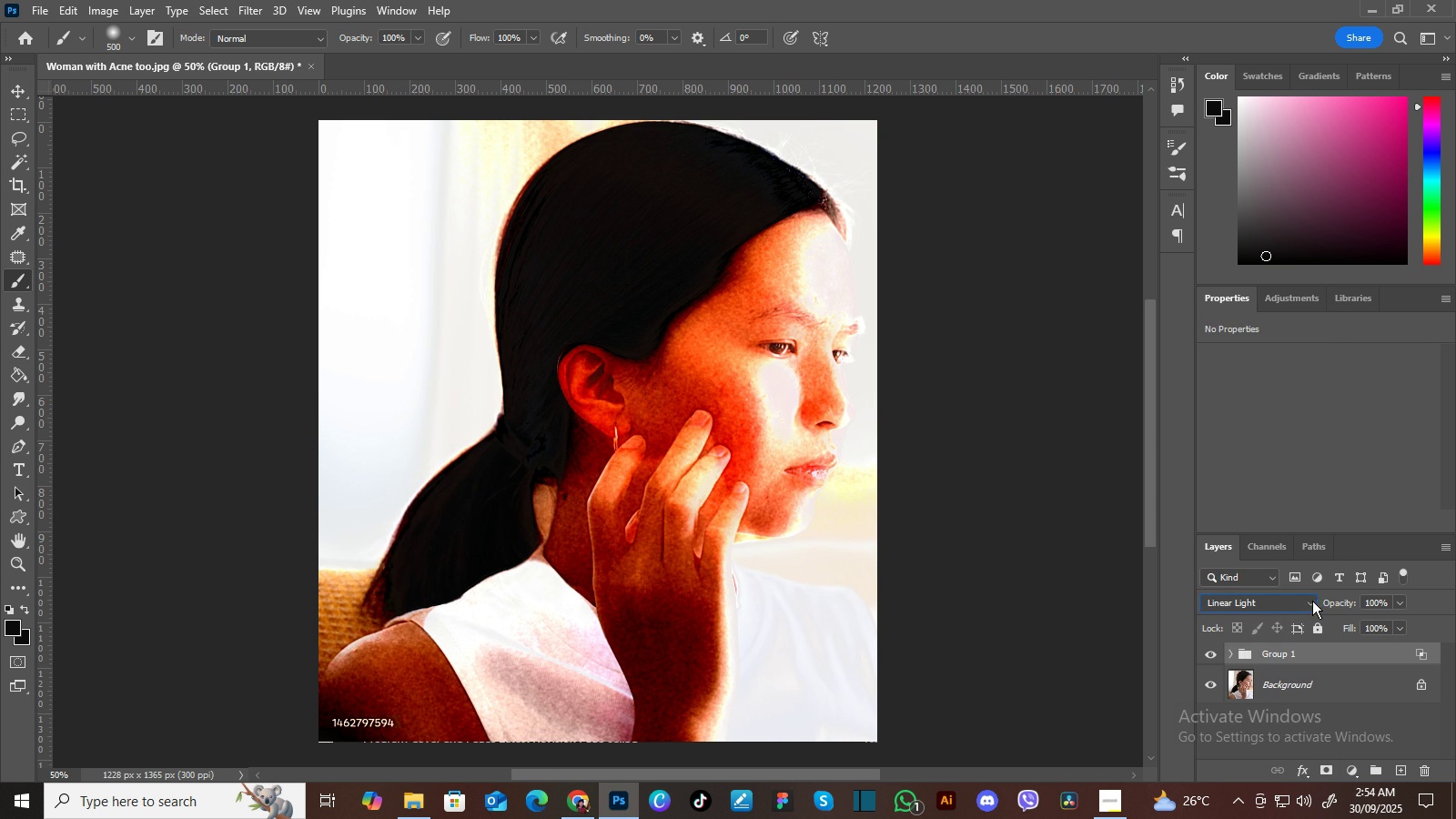 
left_click([1312, 601])
 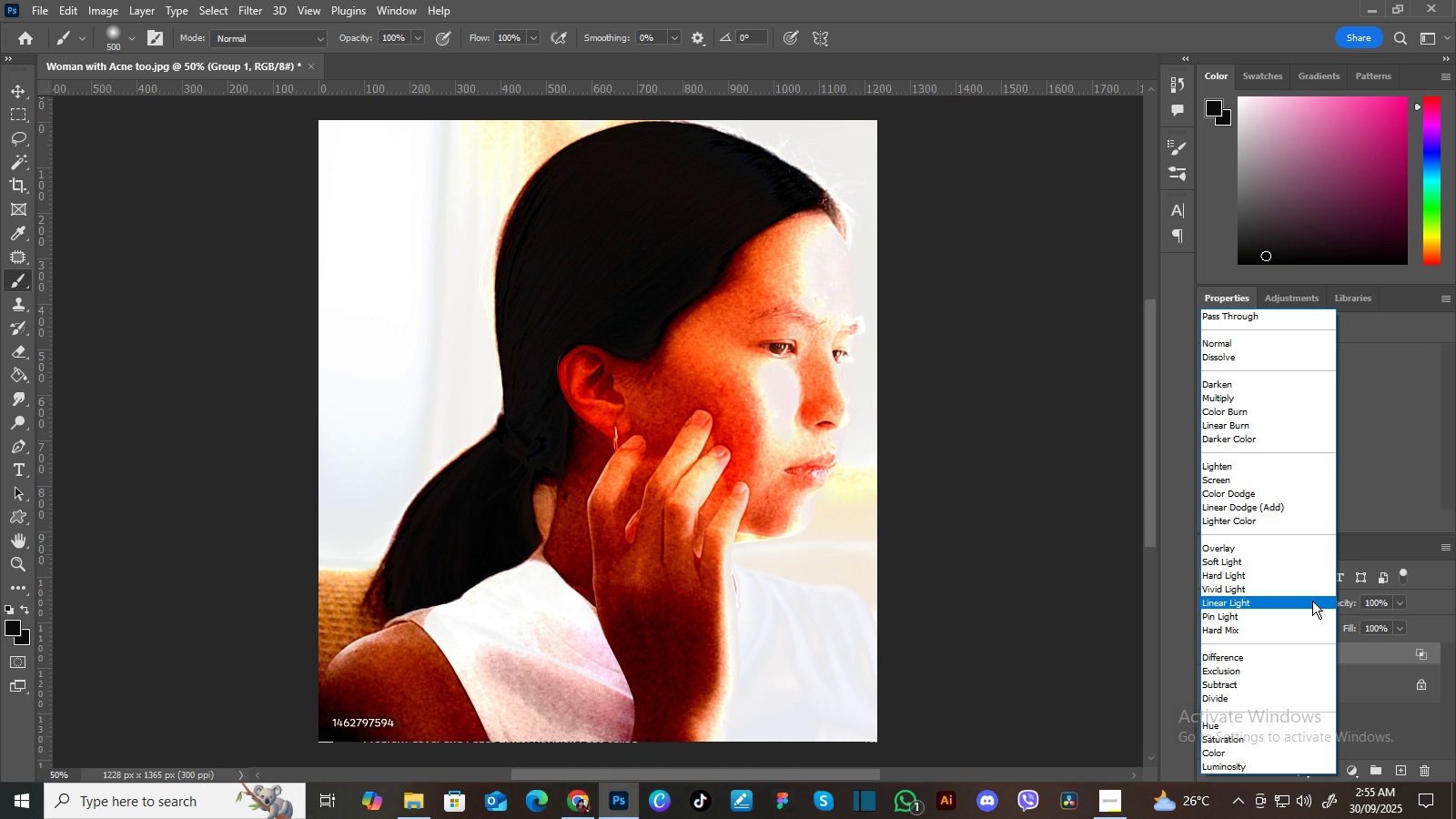 
left_click([1312, 601])
 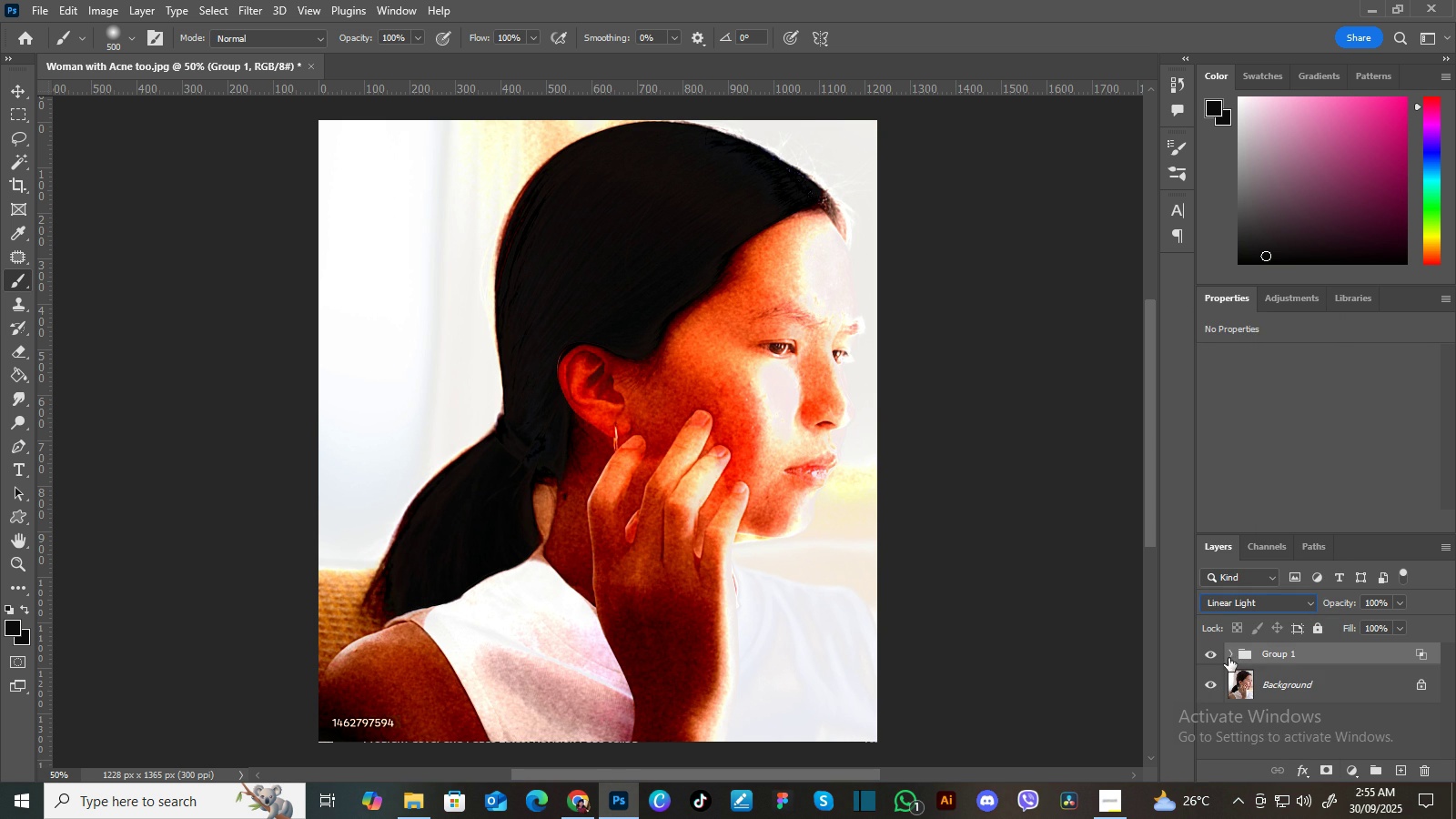 
left_click([1228, 658])
 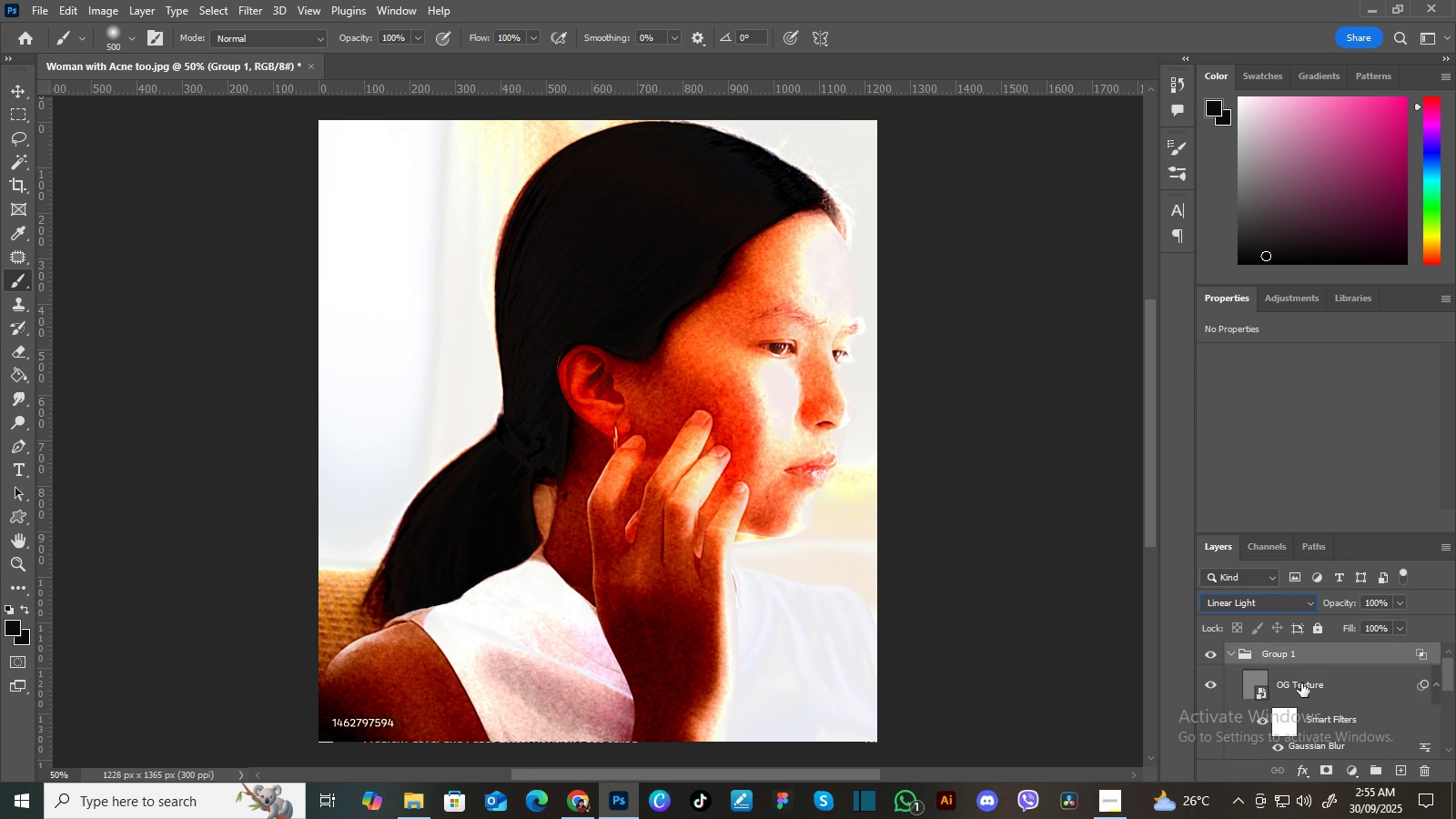 
left_click([1302, 683])
 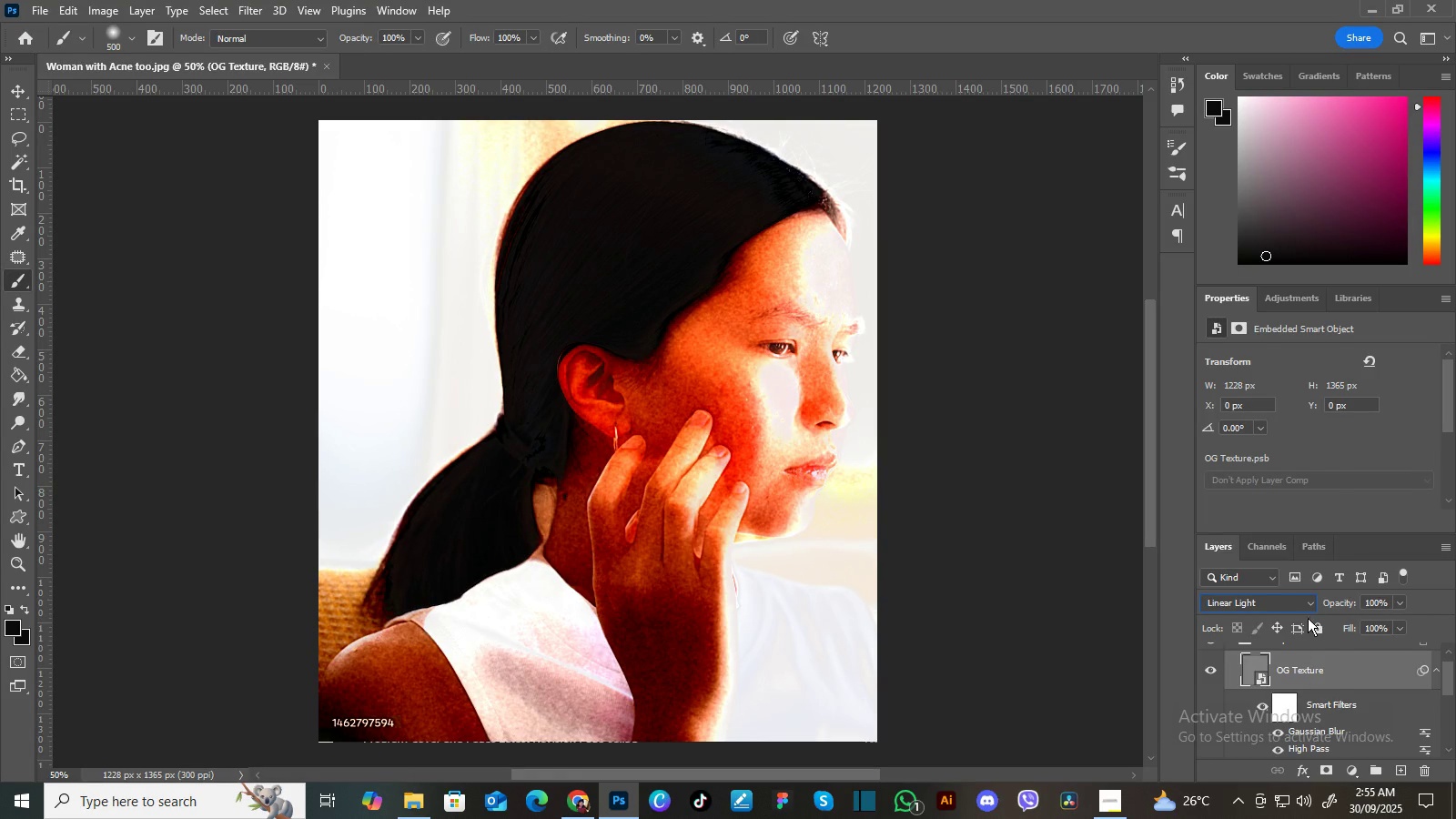 
left_click([1309, 605])
 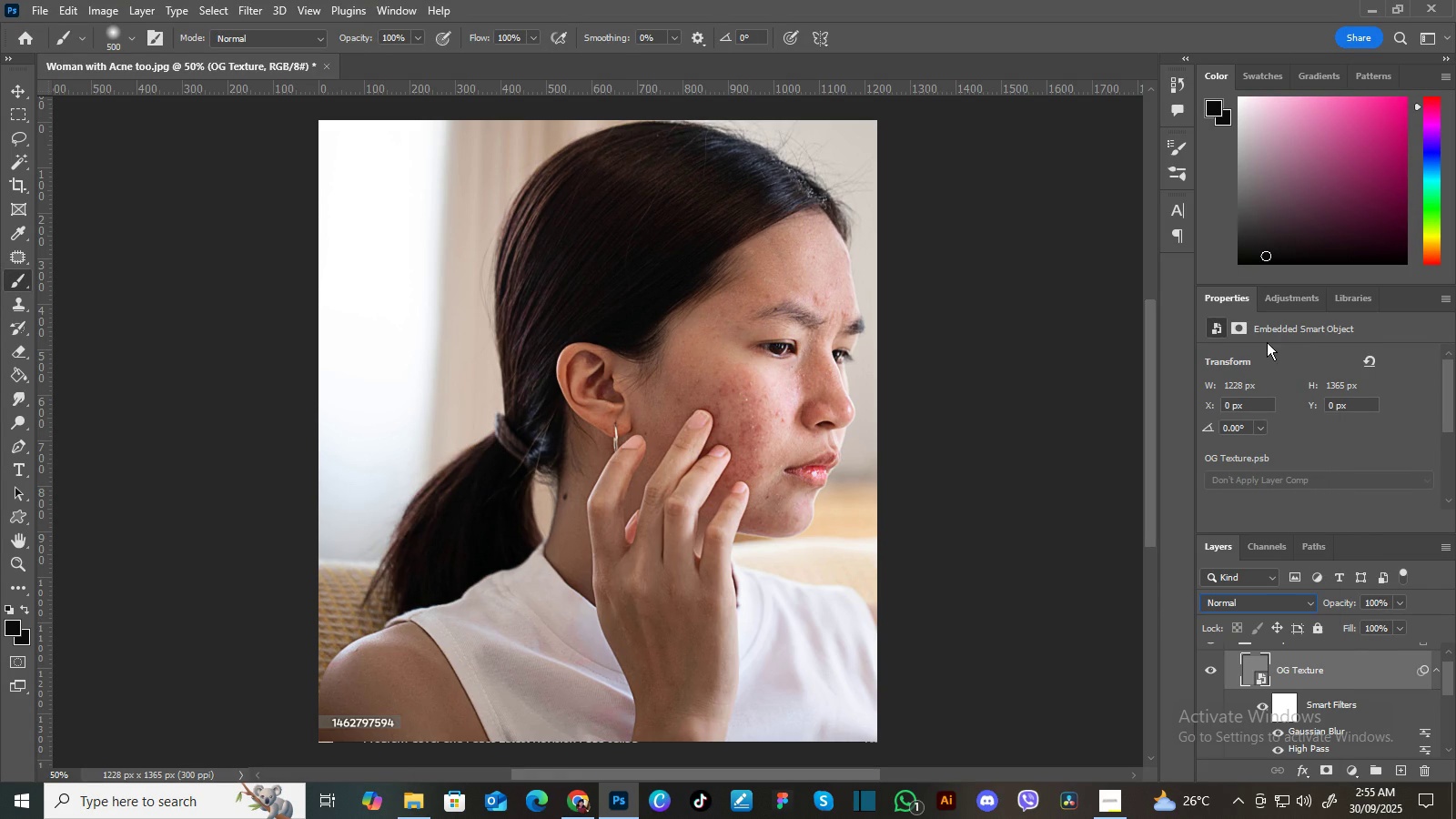 
left_click([1267, 342])
 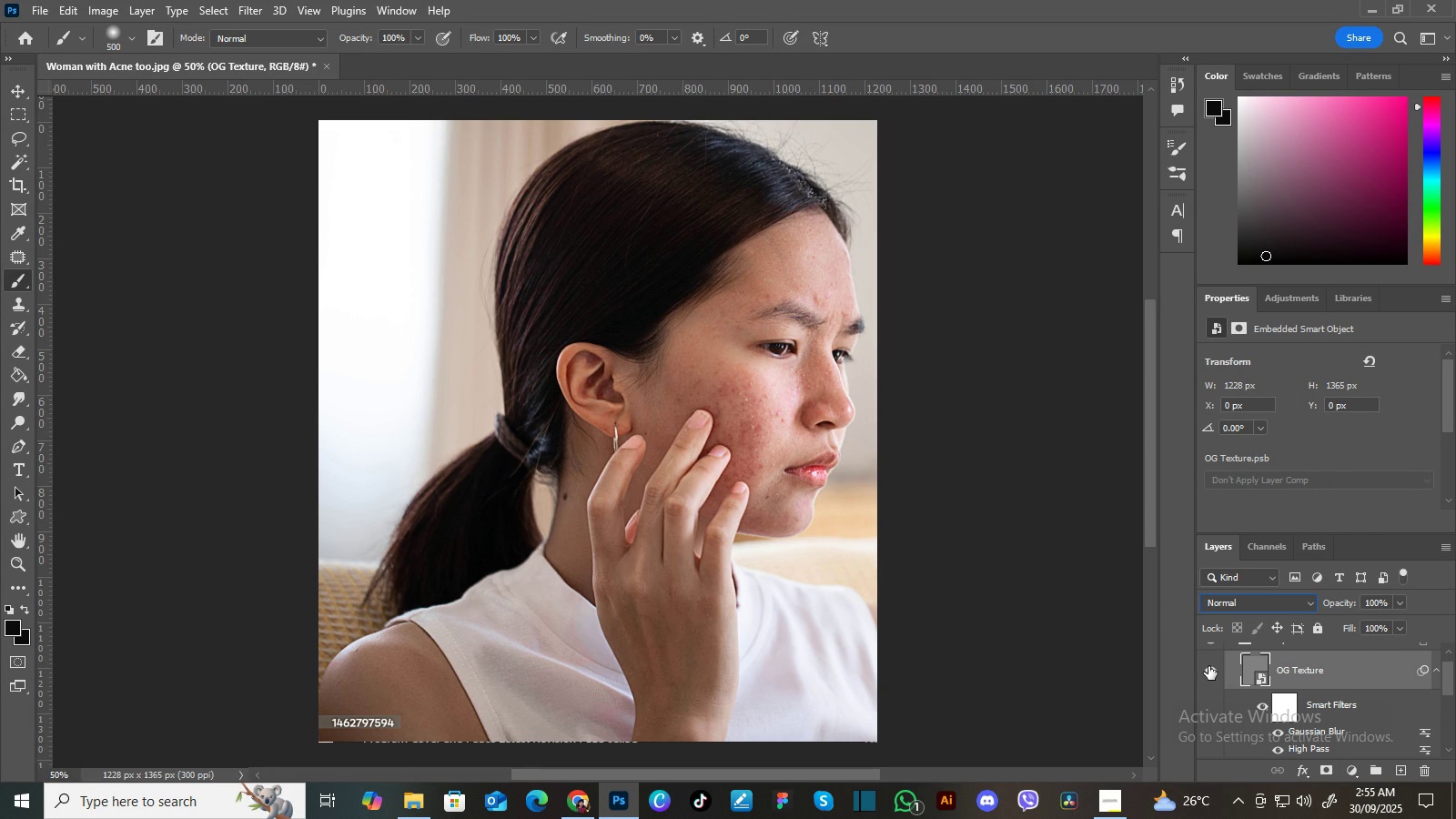 
left_click([1208, 666])
 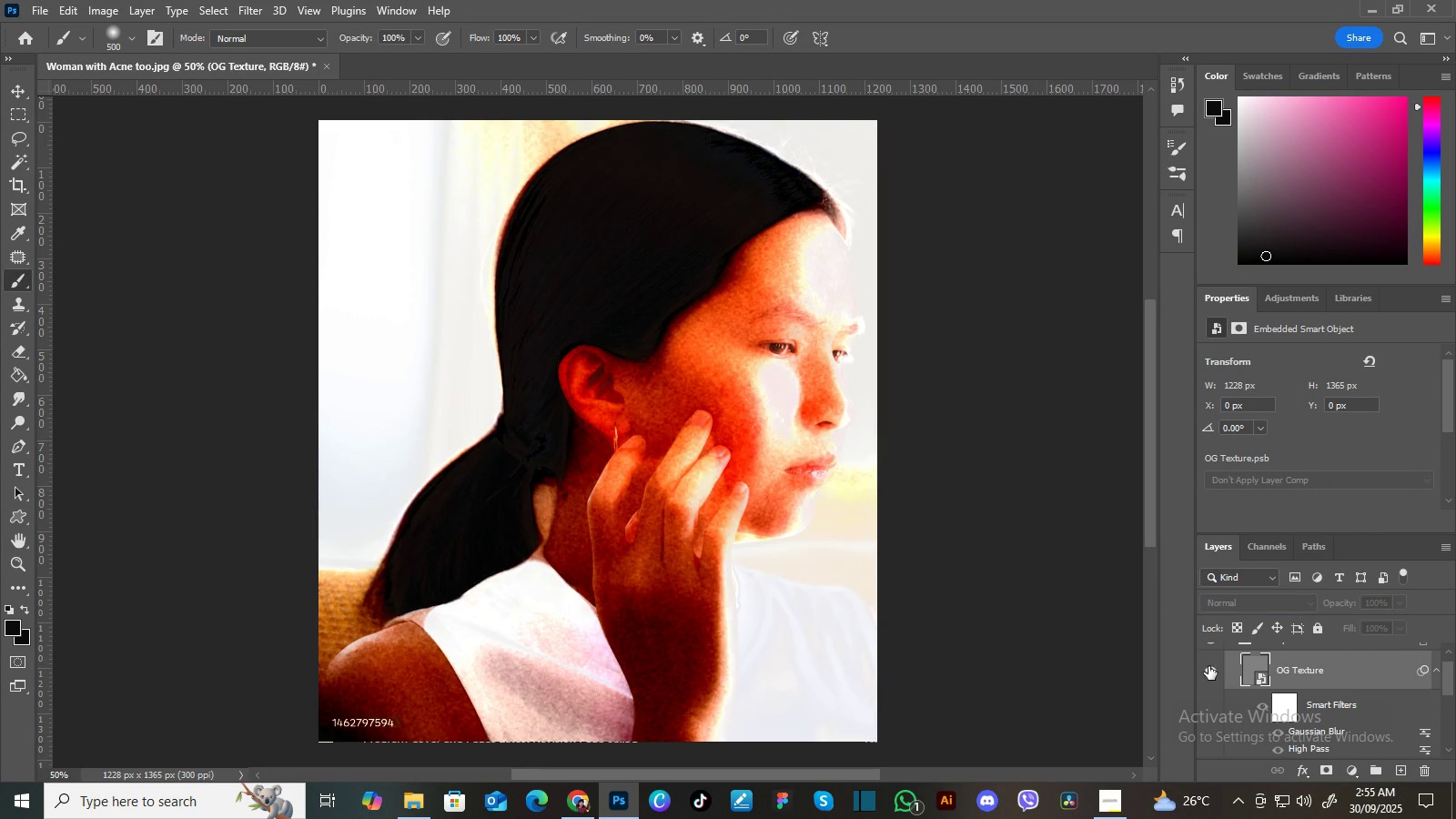 
left_click([1208, 666])